 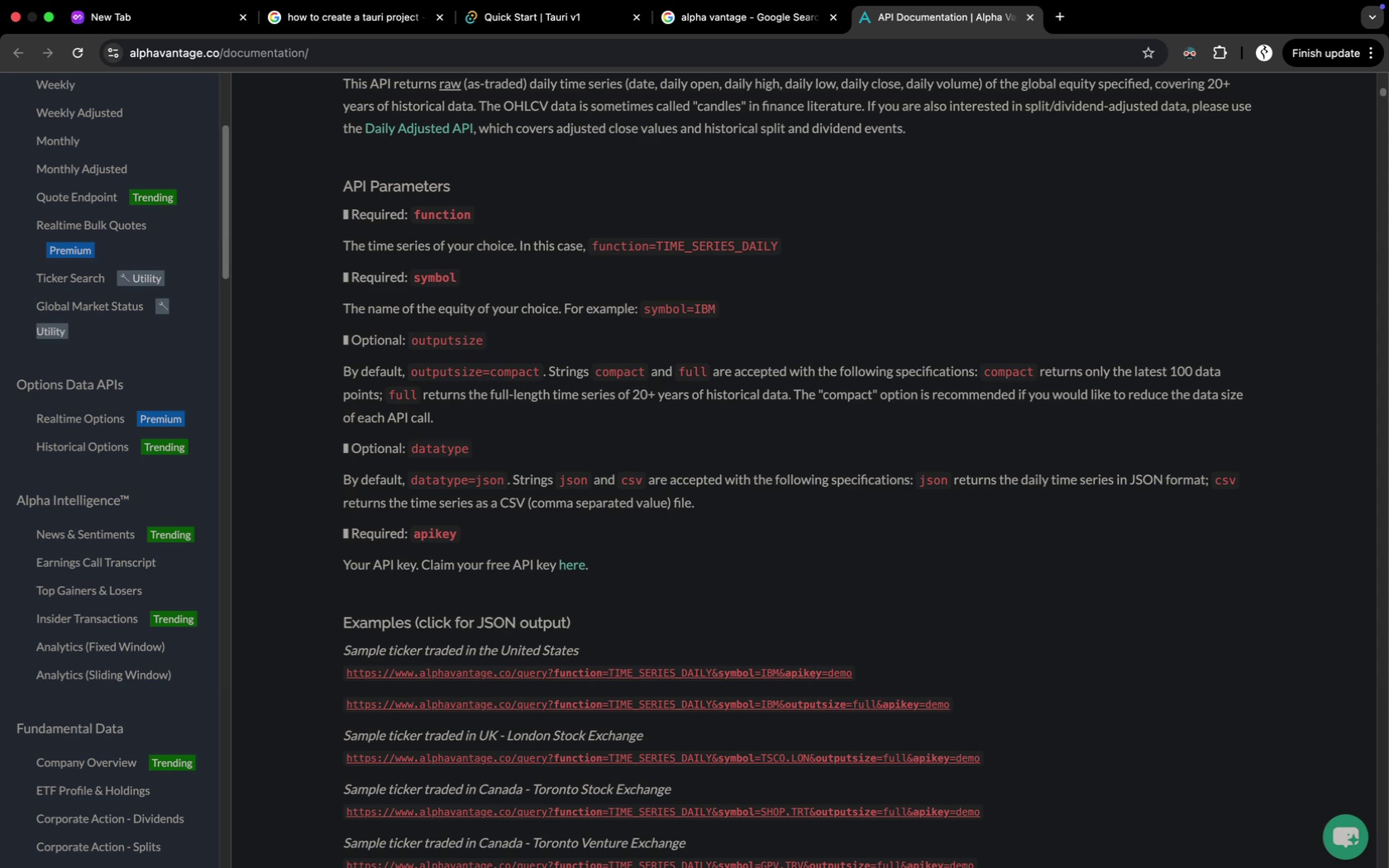 
key(Meta+T)
 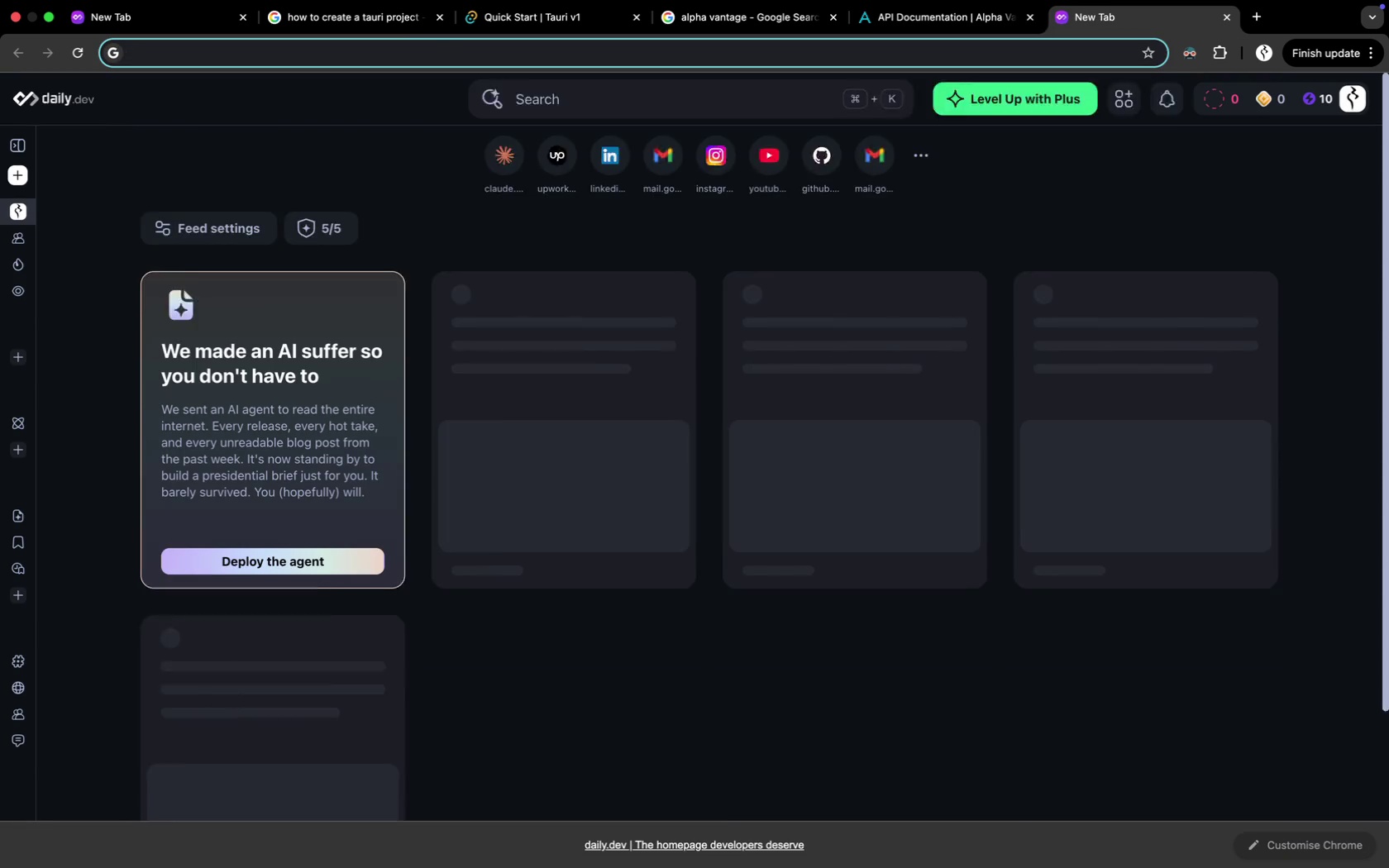 
type(finnhu)
 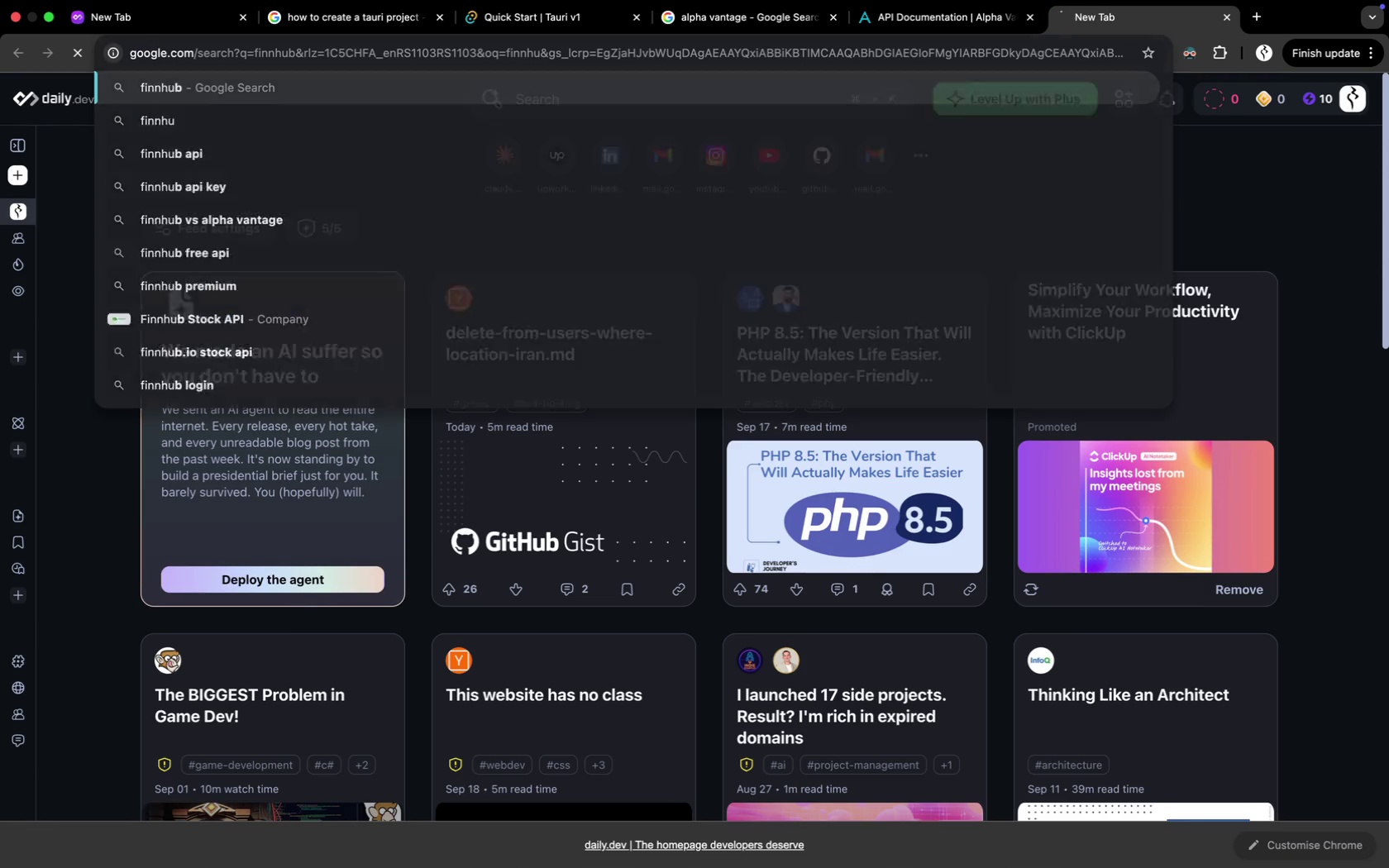 
key(Enter)
 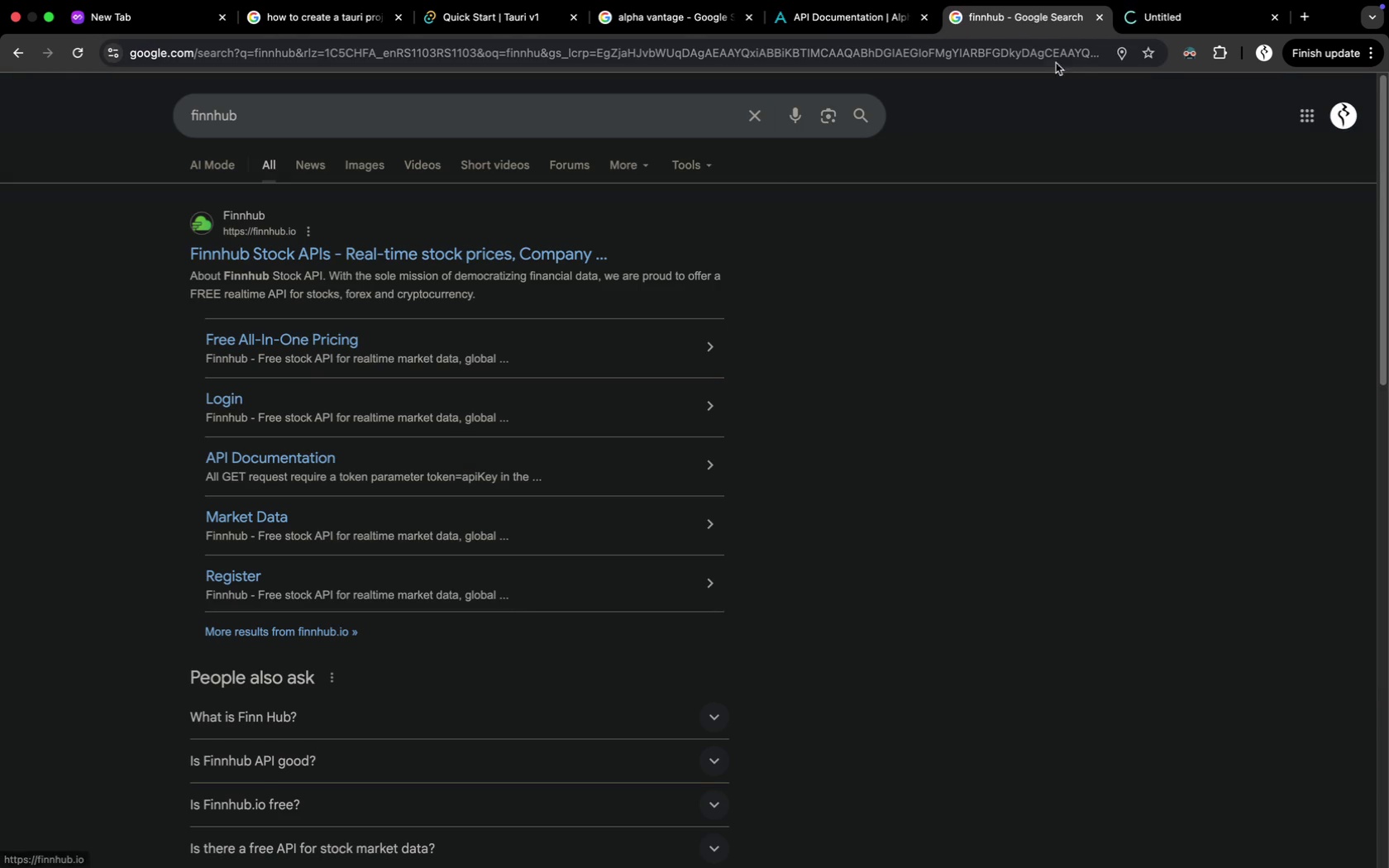 
left_click([1171, 16])
 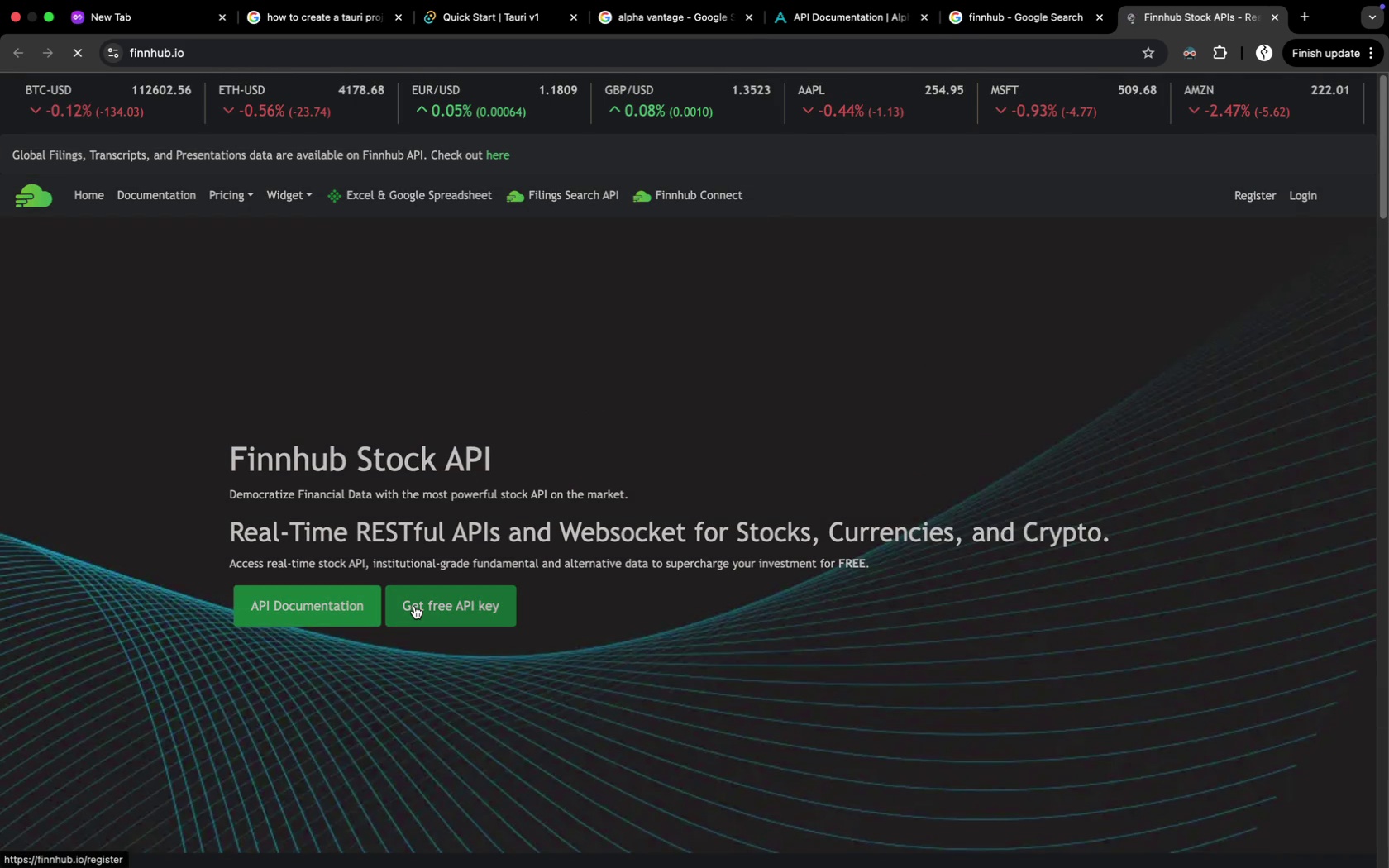 
wait(5.49)
 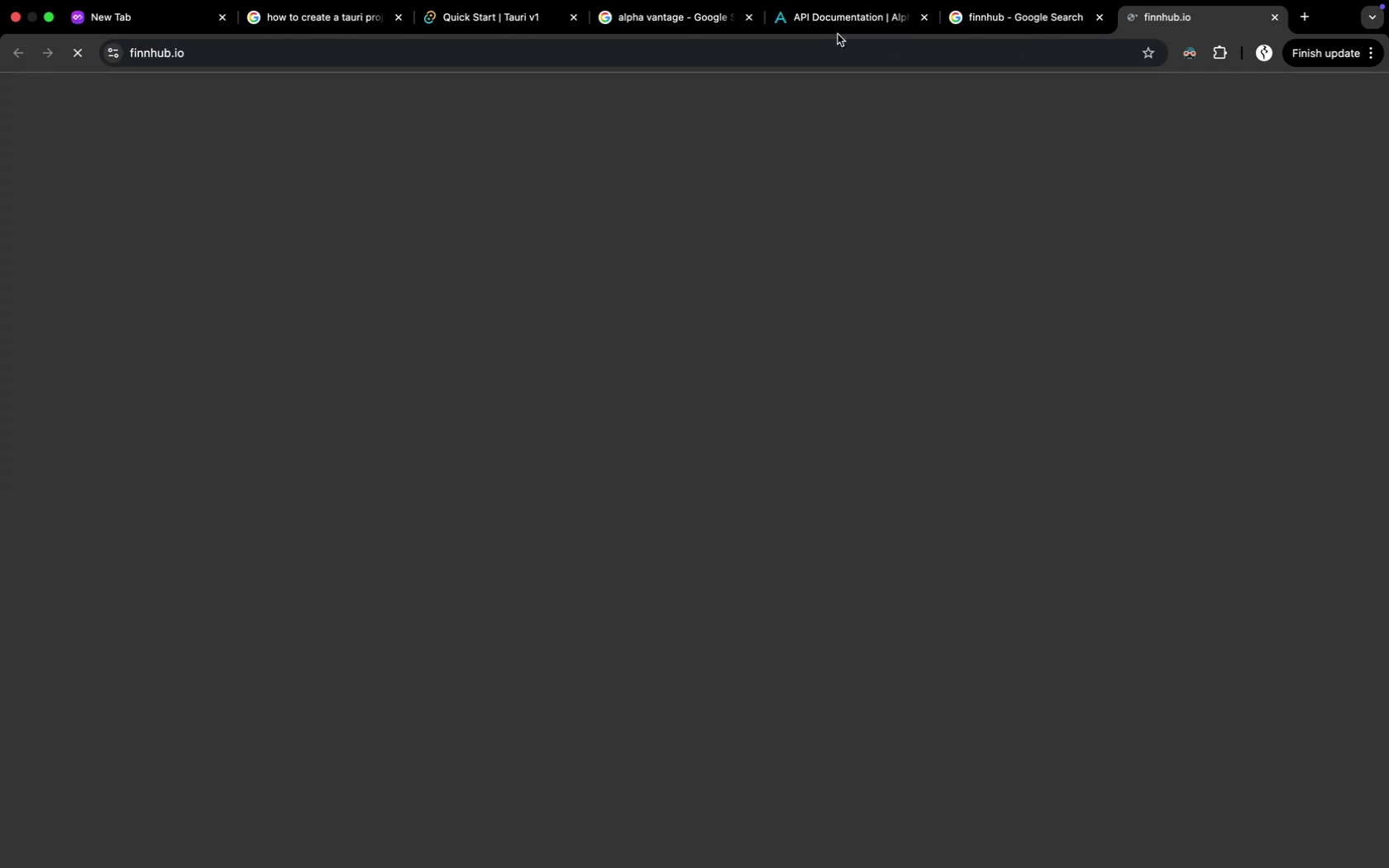 
left_click([310, 614])
 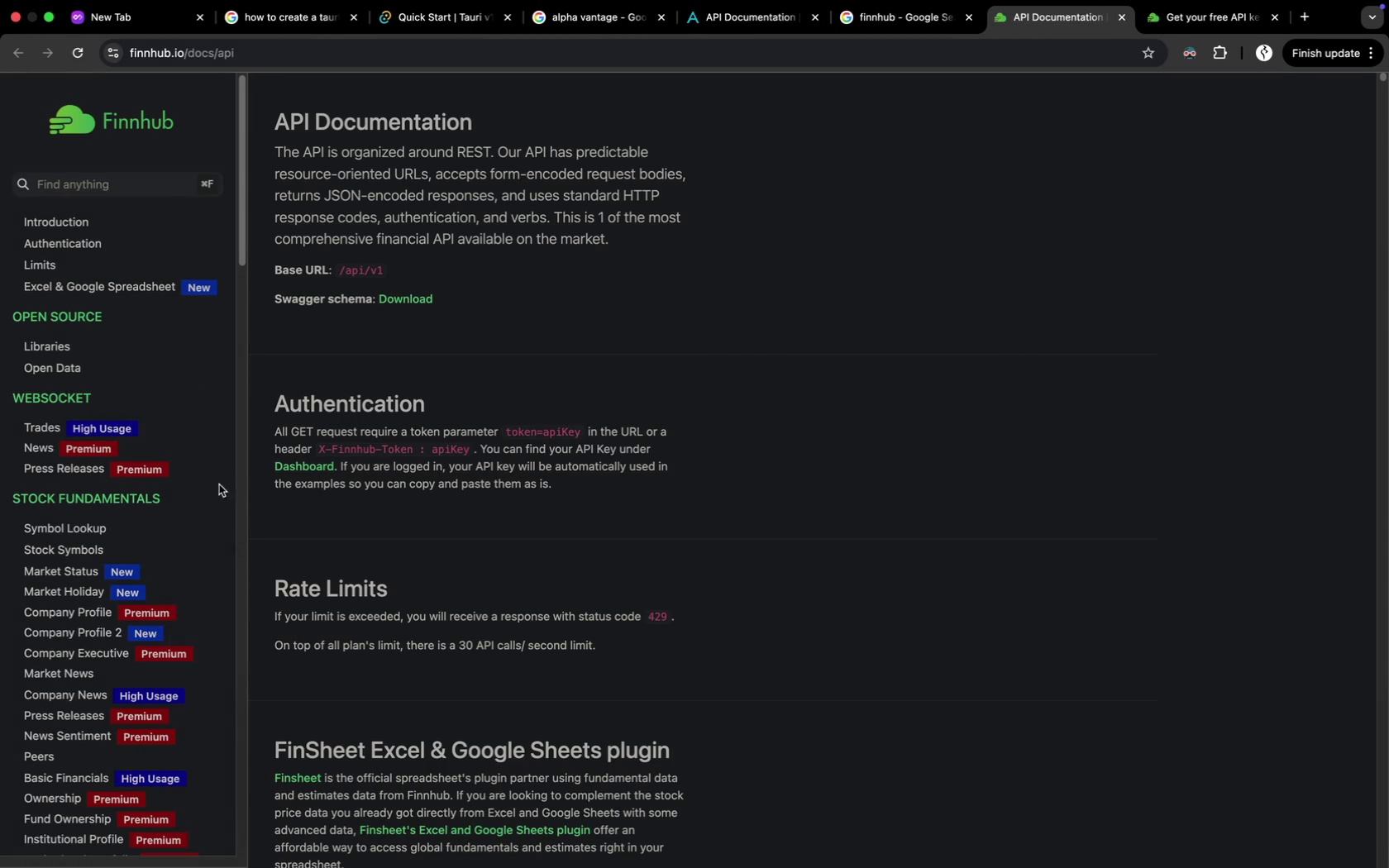 
wait(5.11)
 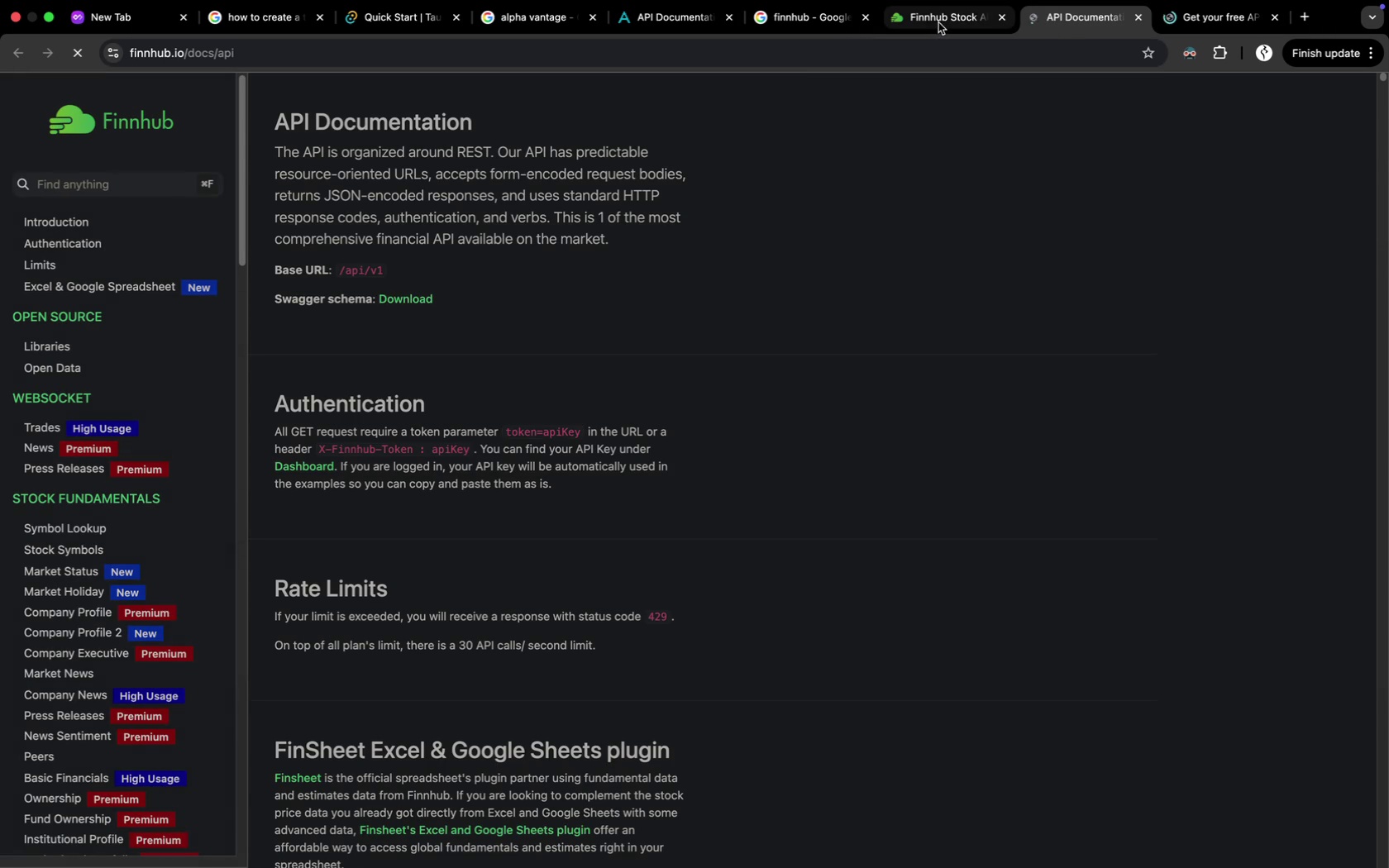 
left_click([1220, 21])
 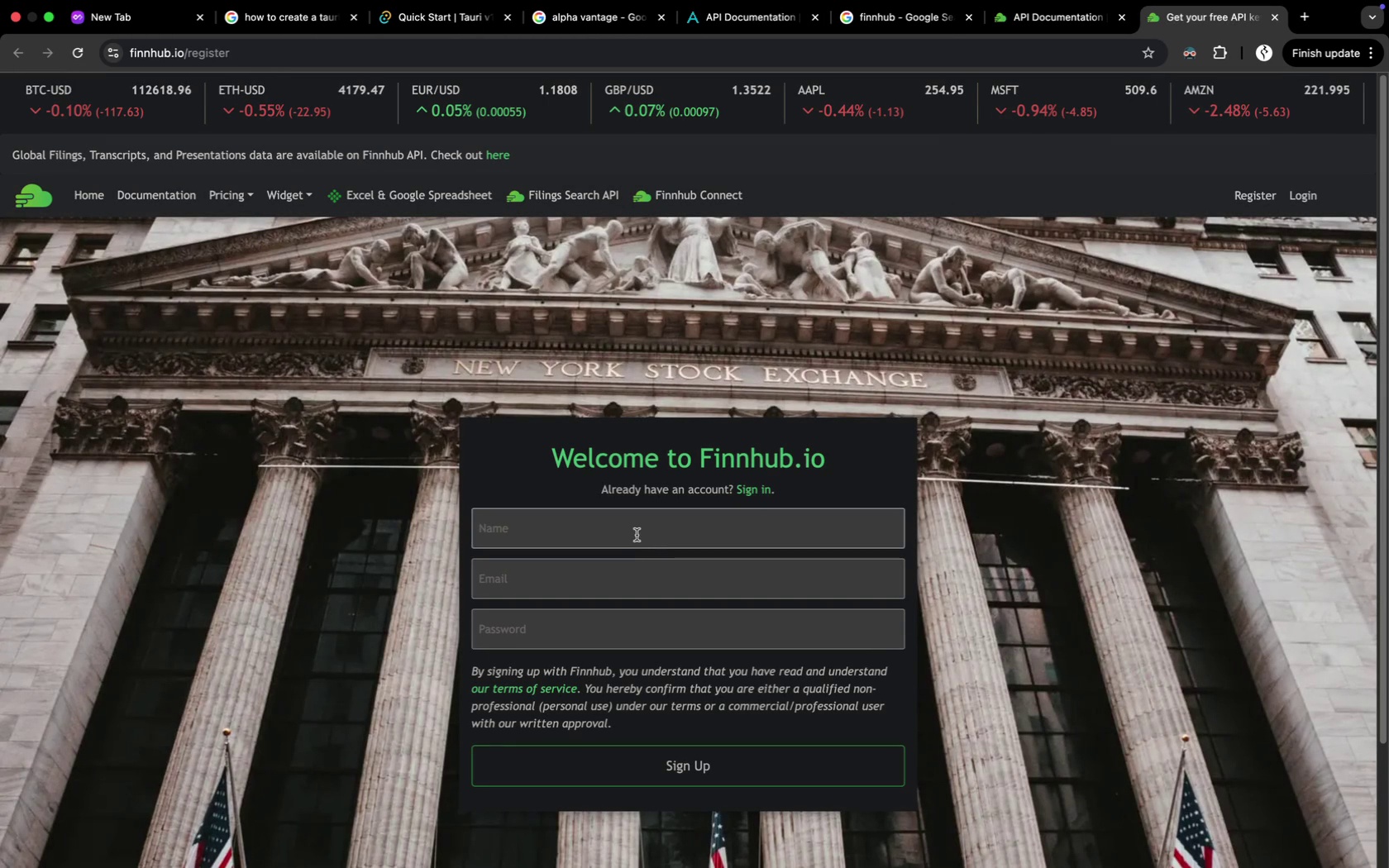 
left_click([636, 533])
 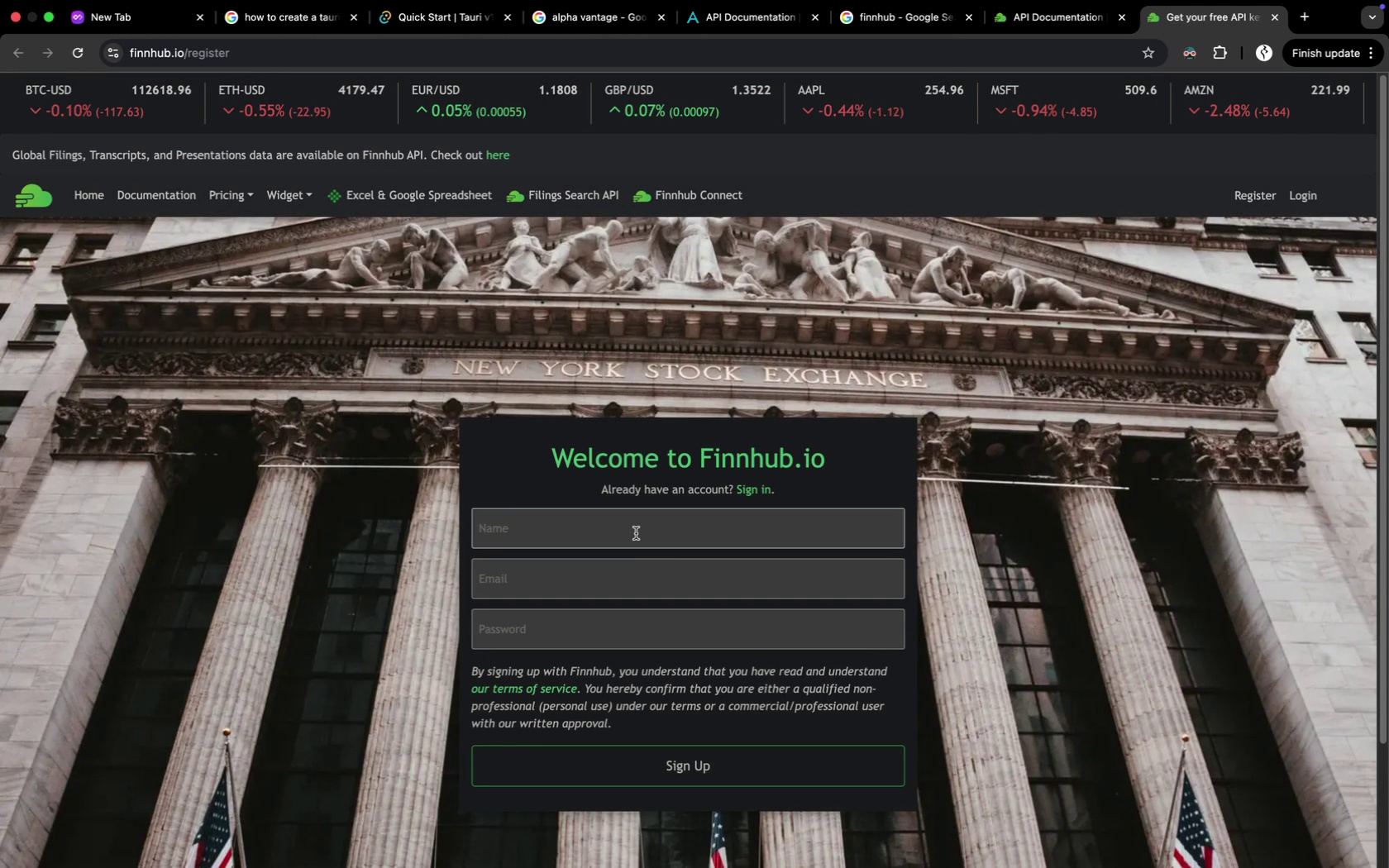 
type(Andrija Kova;)
key(Backspace)
type([Fn];)
key(Tab)
type(demvamko@gmail.com)